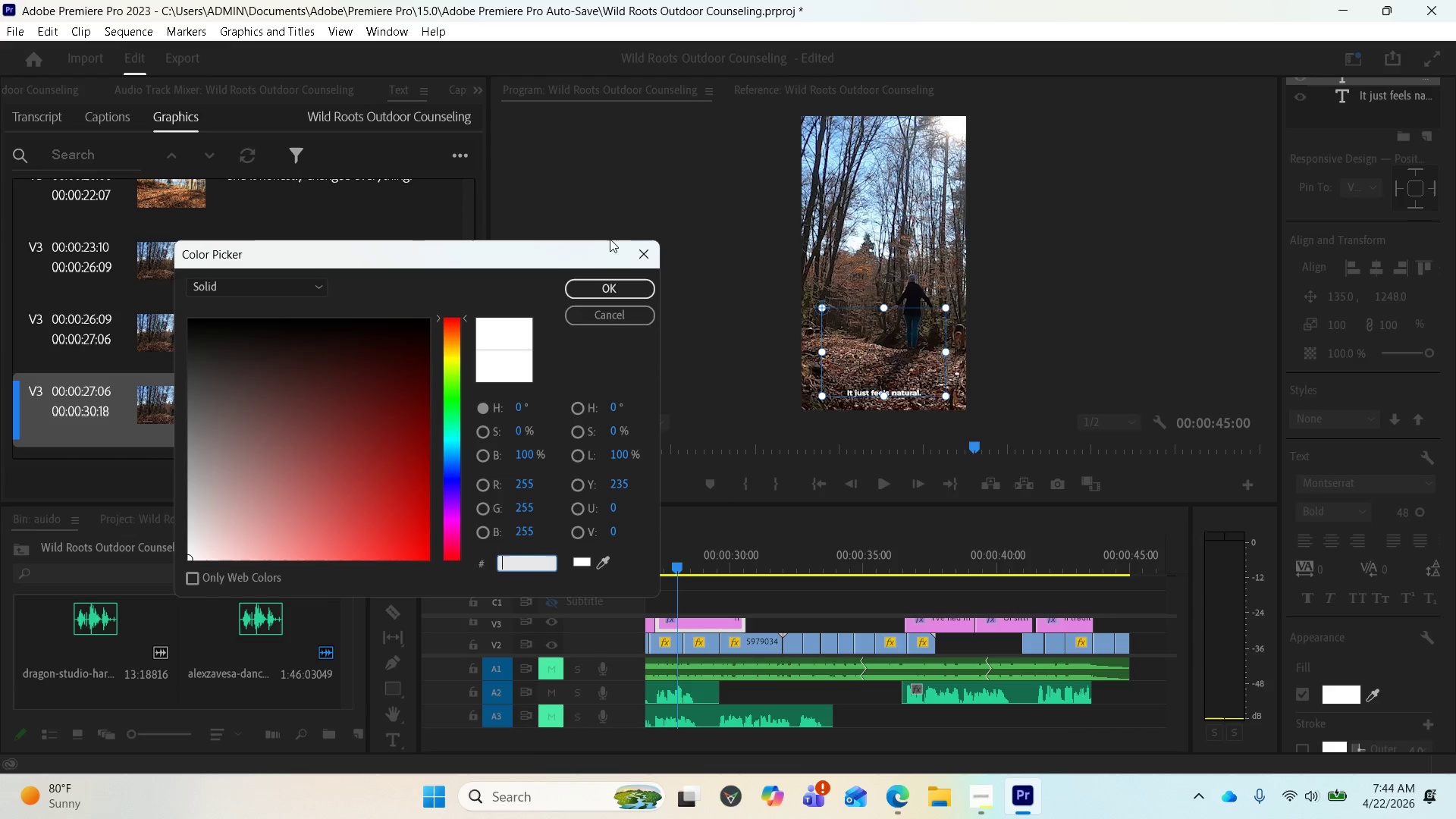 
left_click([635, 242])
 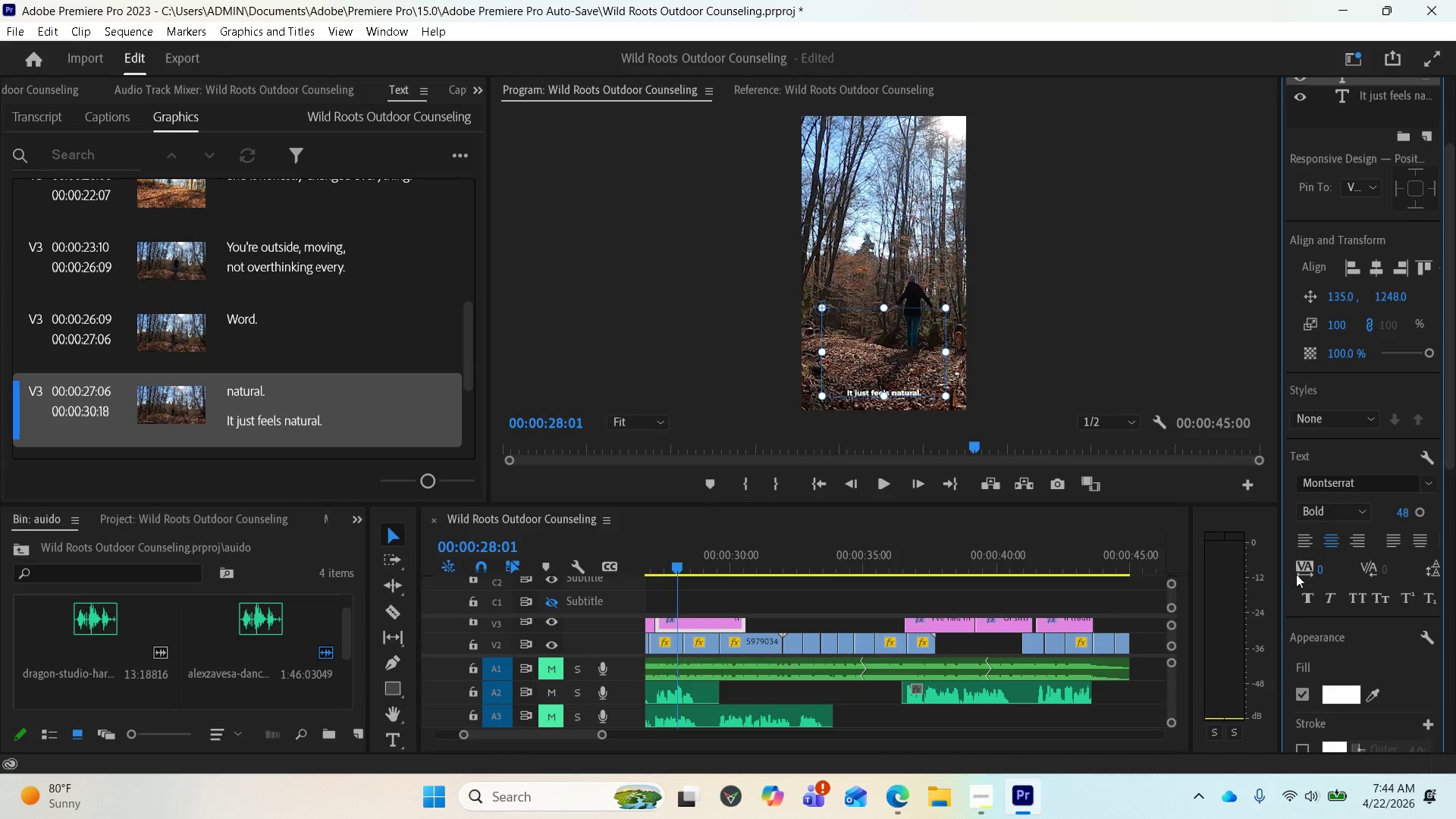 
scroll: coordinate [1436, 679], scroll_direction: down, amount: 2.0